 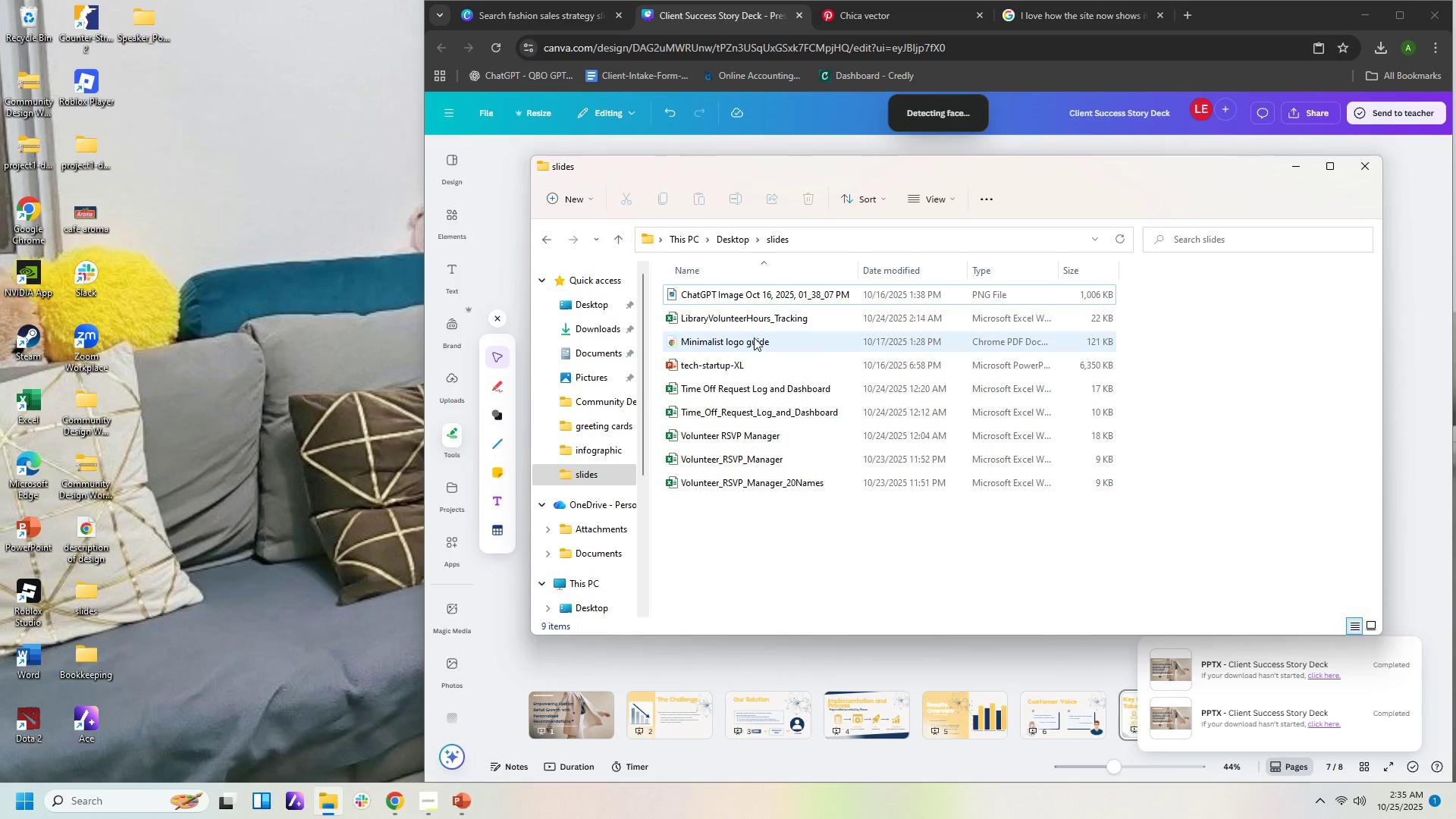 
double_click([610, 479])
 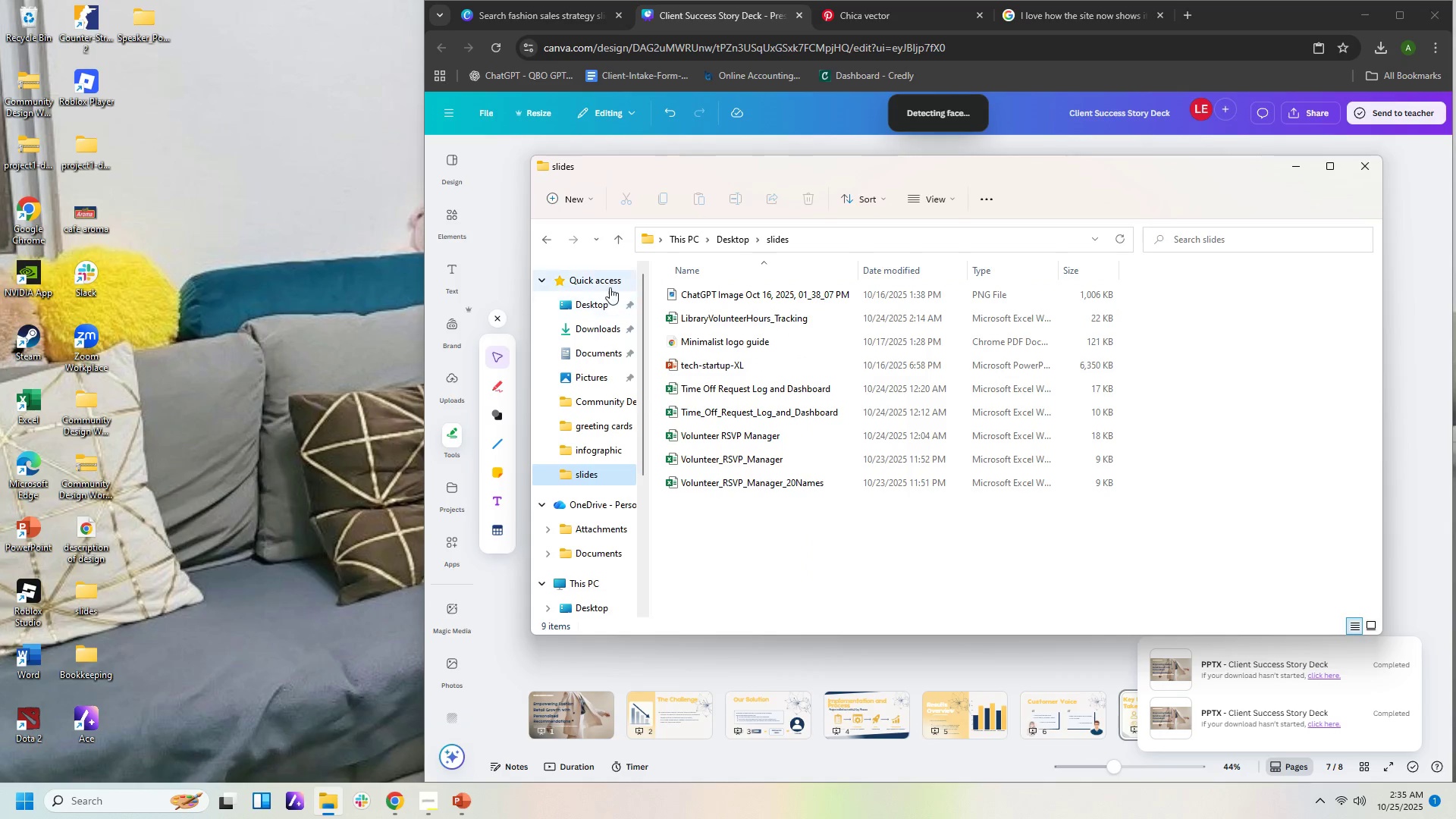 
left_click([610, 285])
 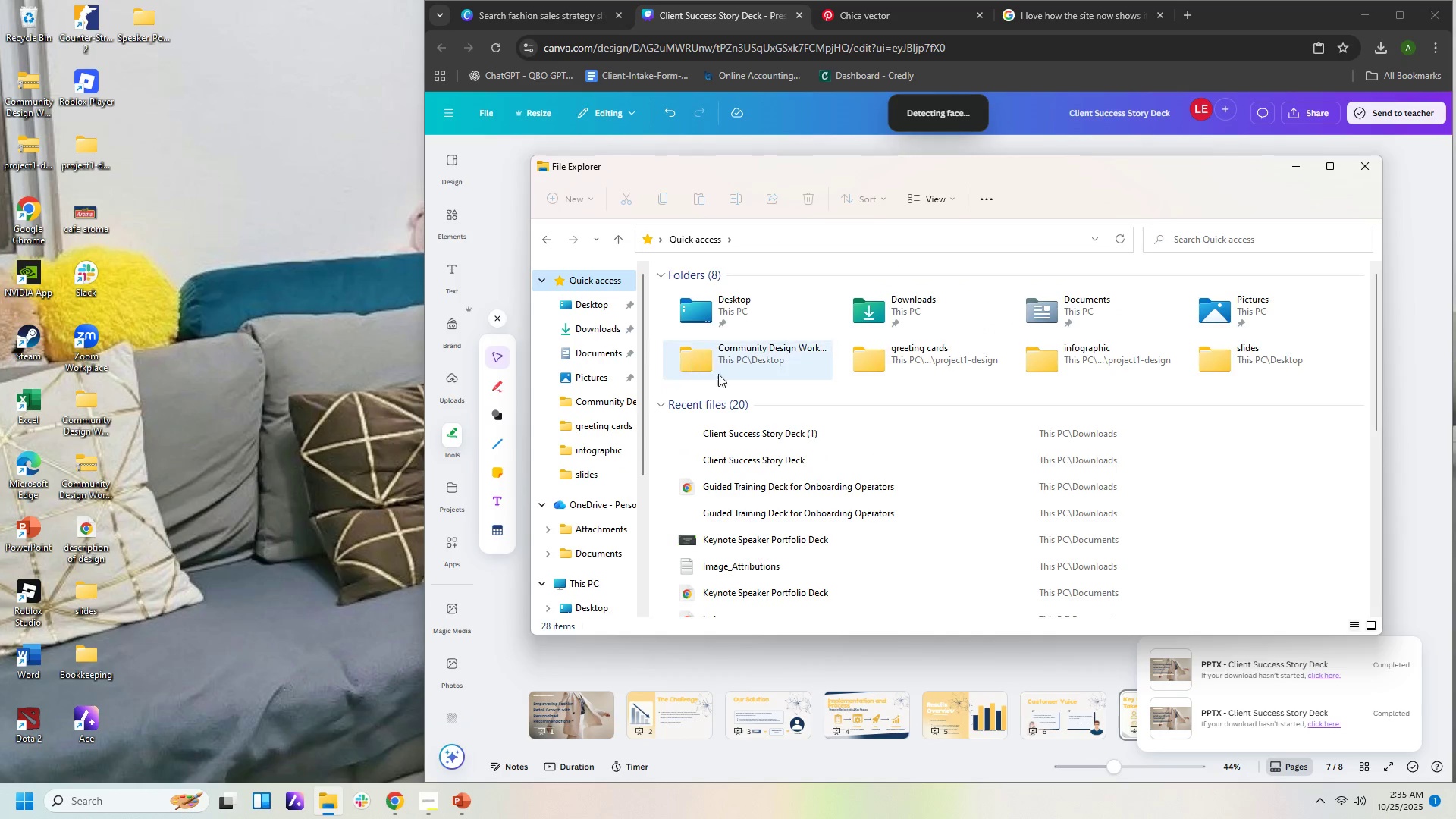 
right_click([780, 444])
 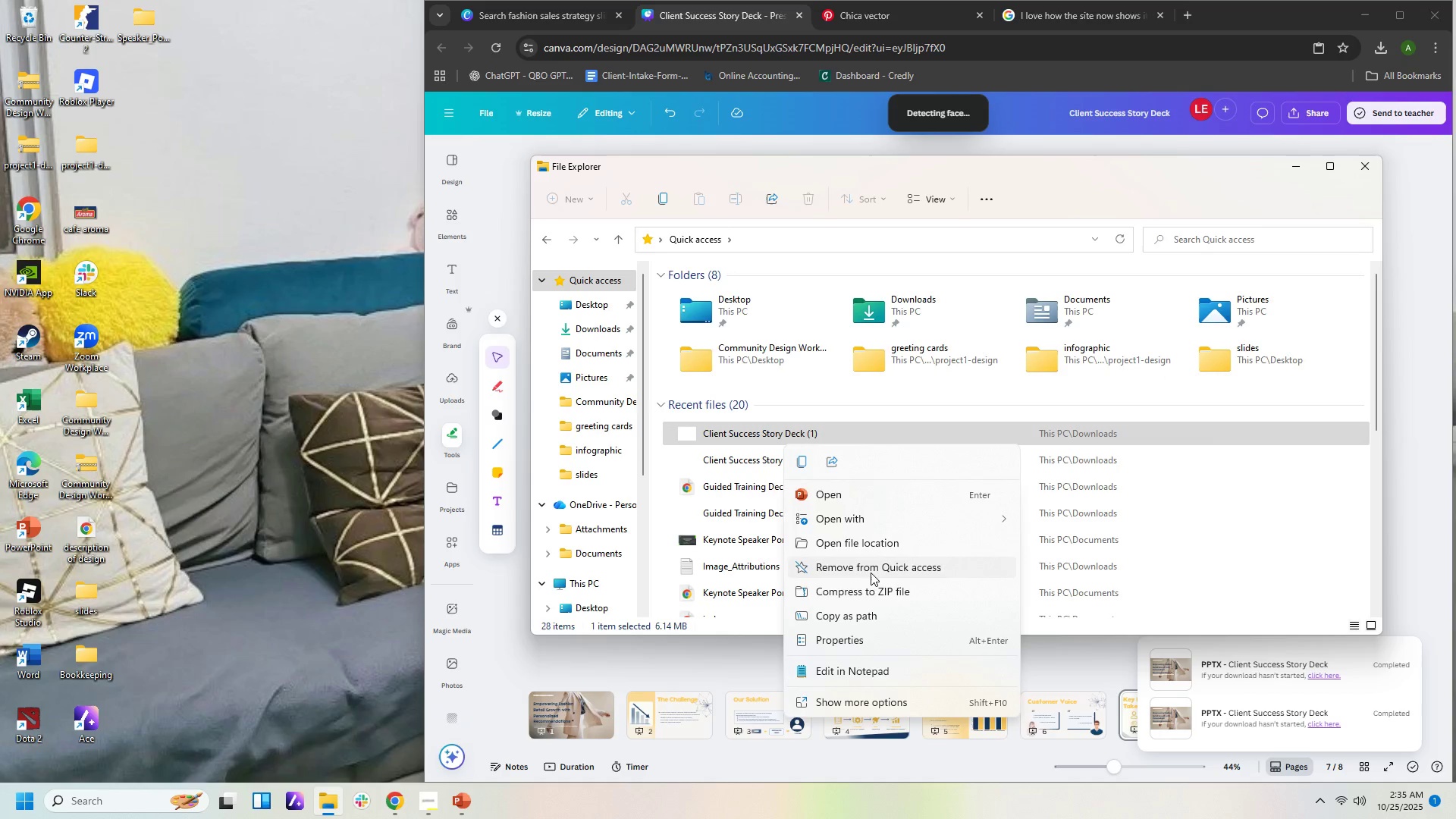 
wait(7.68)
 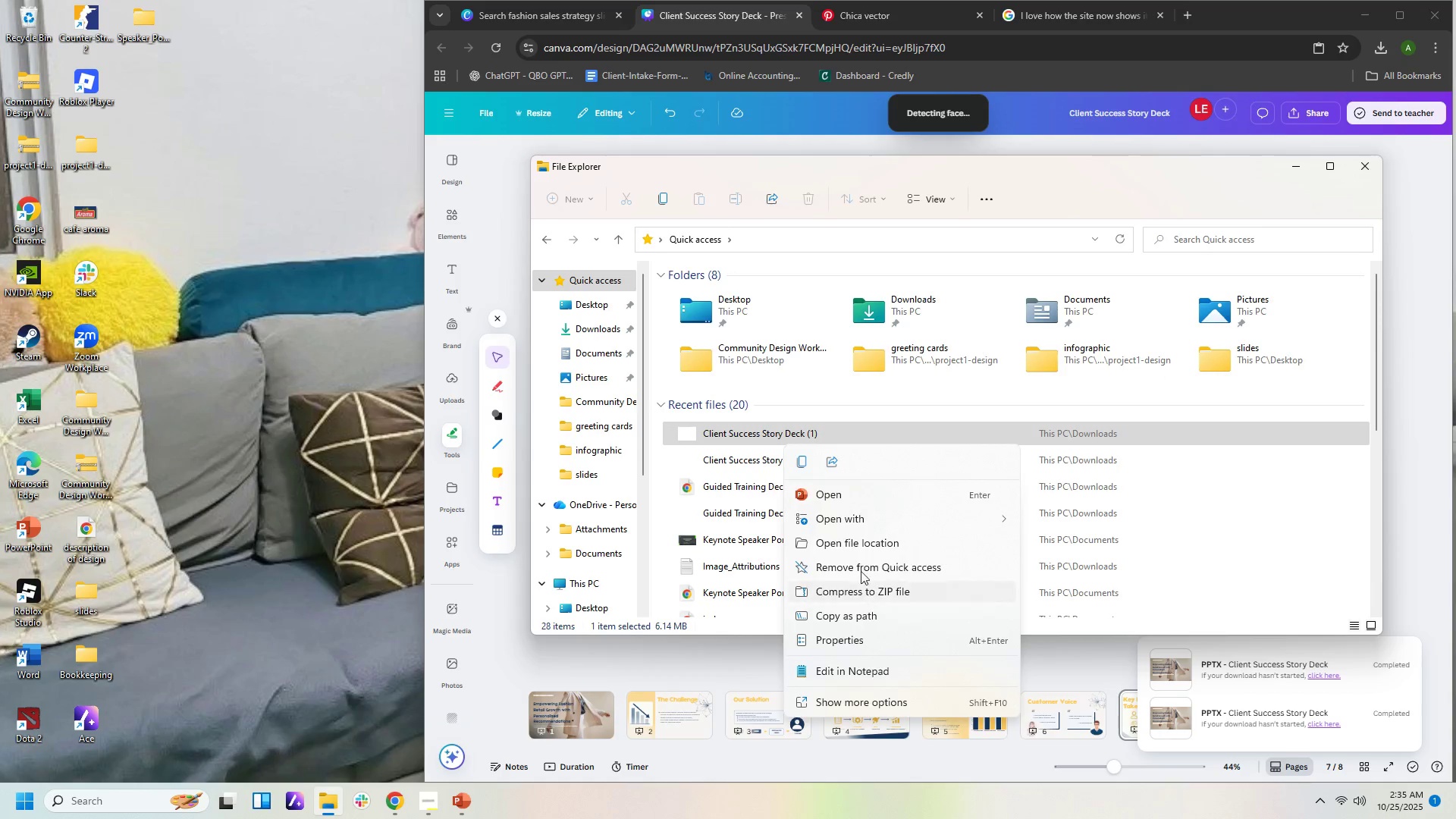 
left_click([796, 433])